 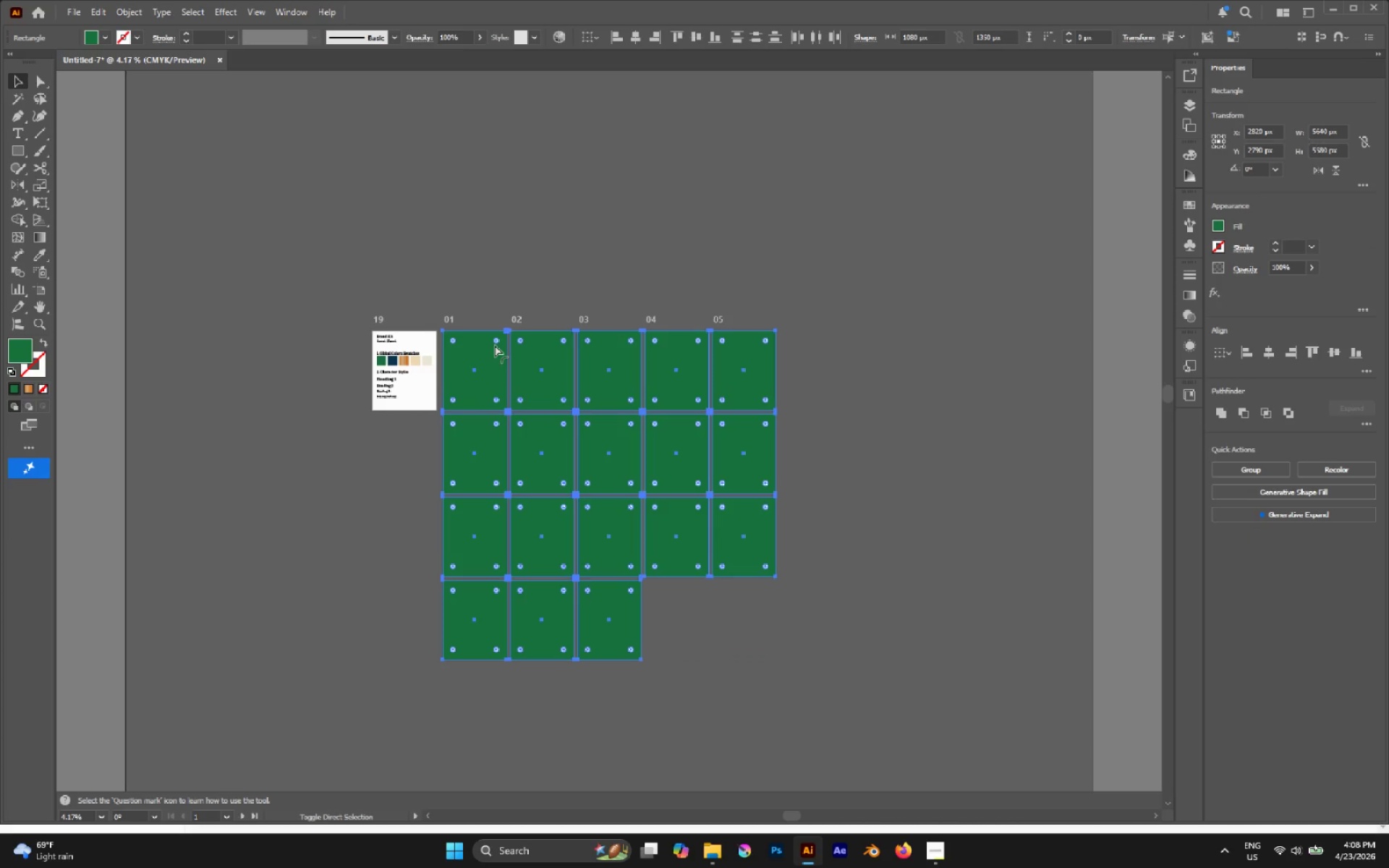 
hold_key(key=ControlLeft, duration=0.75)
 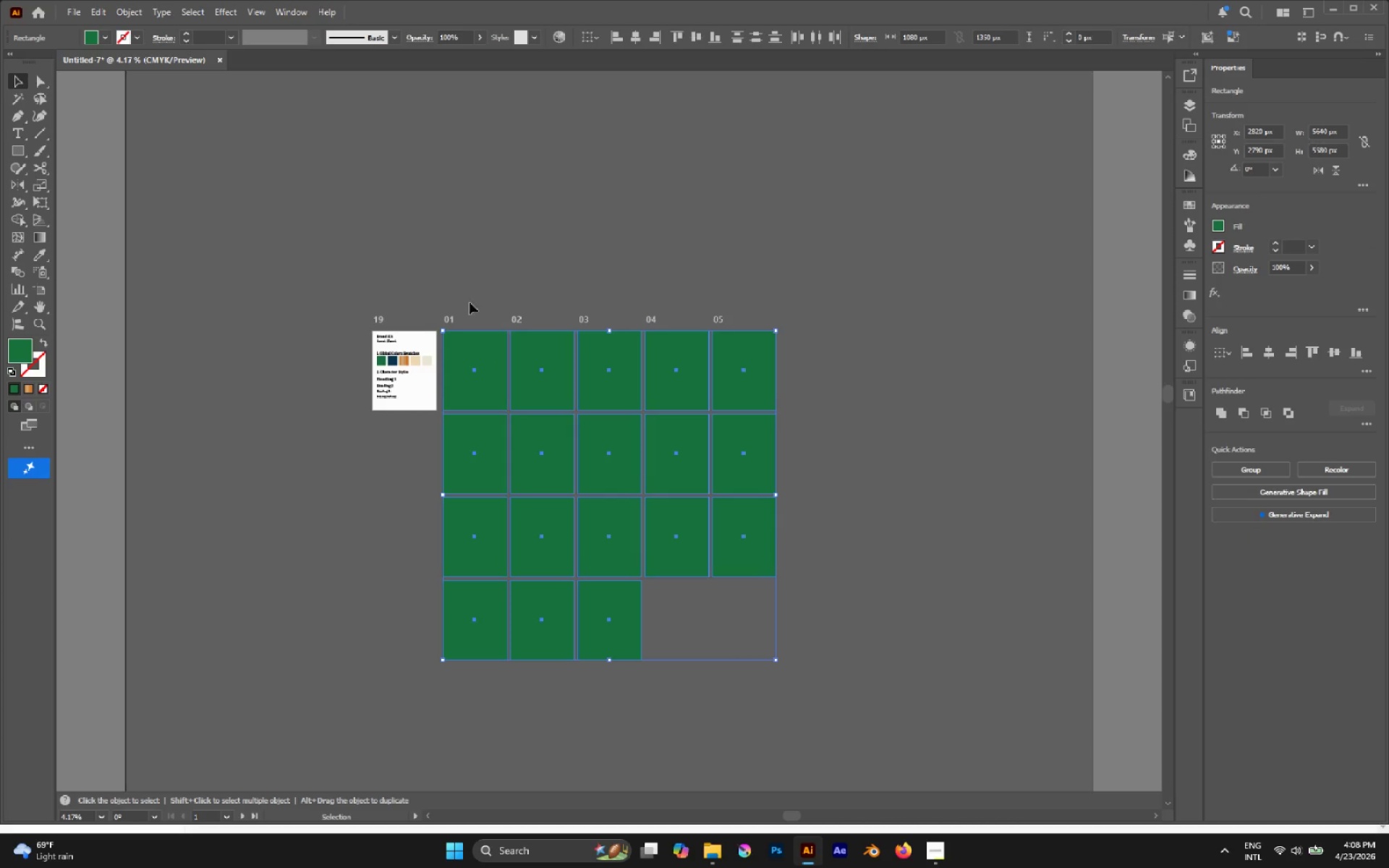 
hold_key(key=ShiftLeft, duration=0.64)
 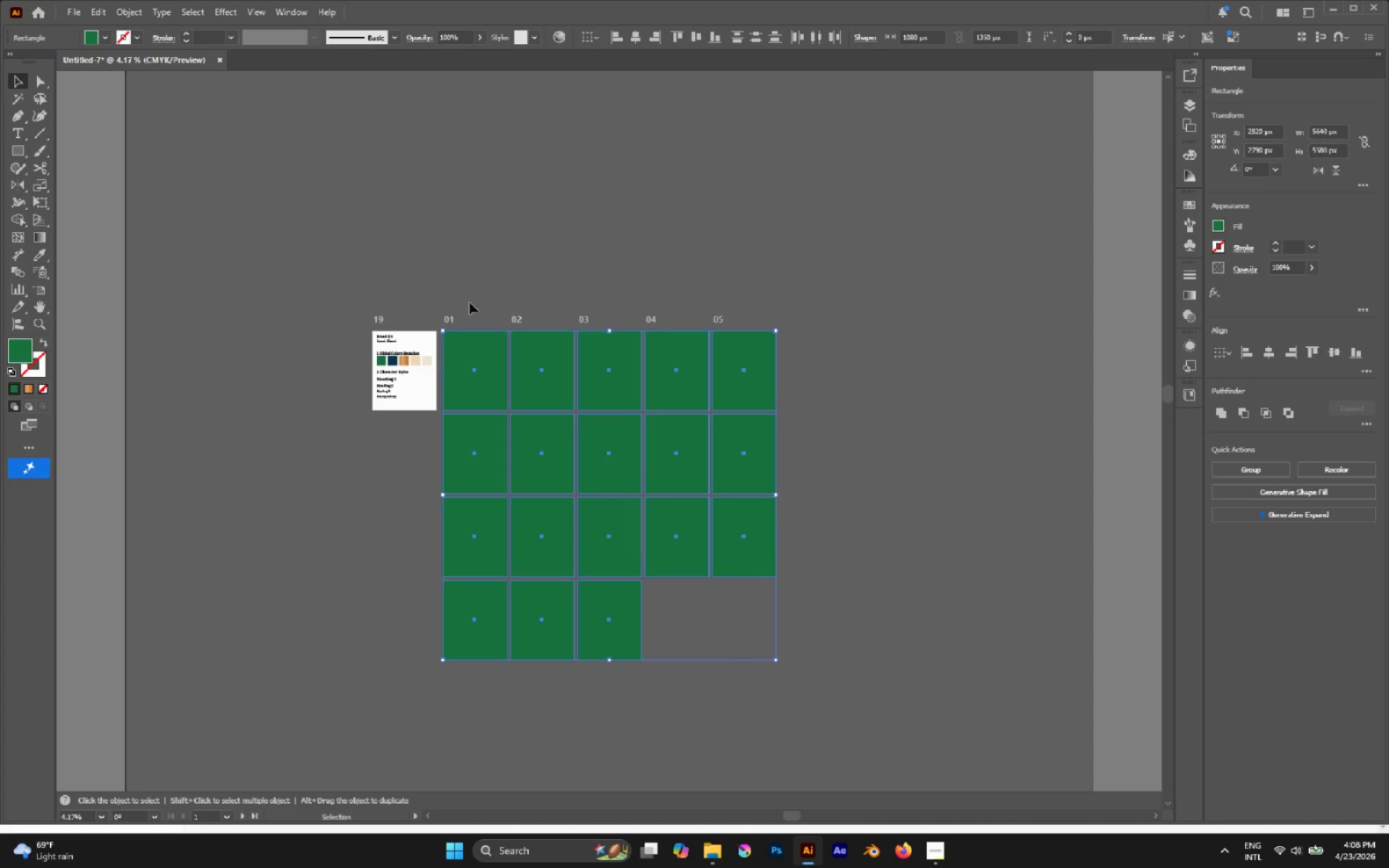 
left_click([480, 289])
 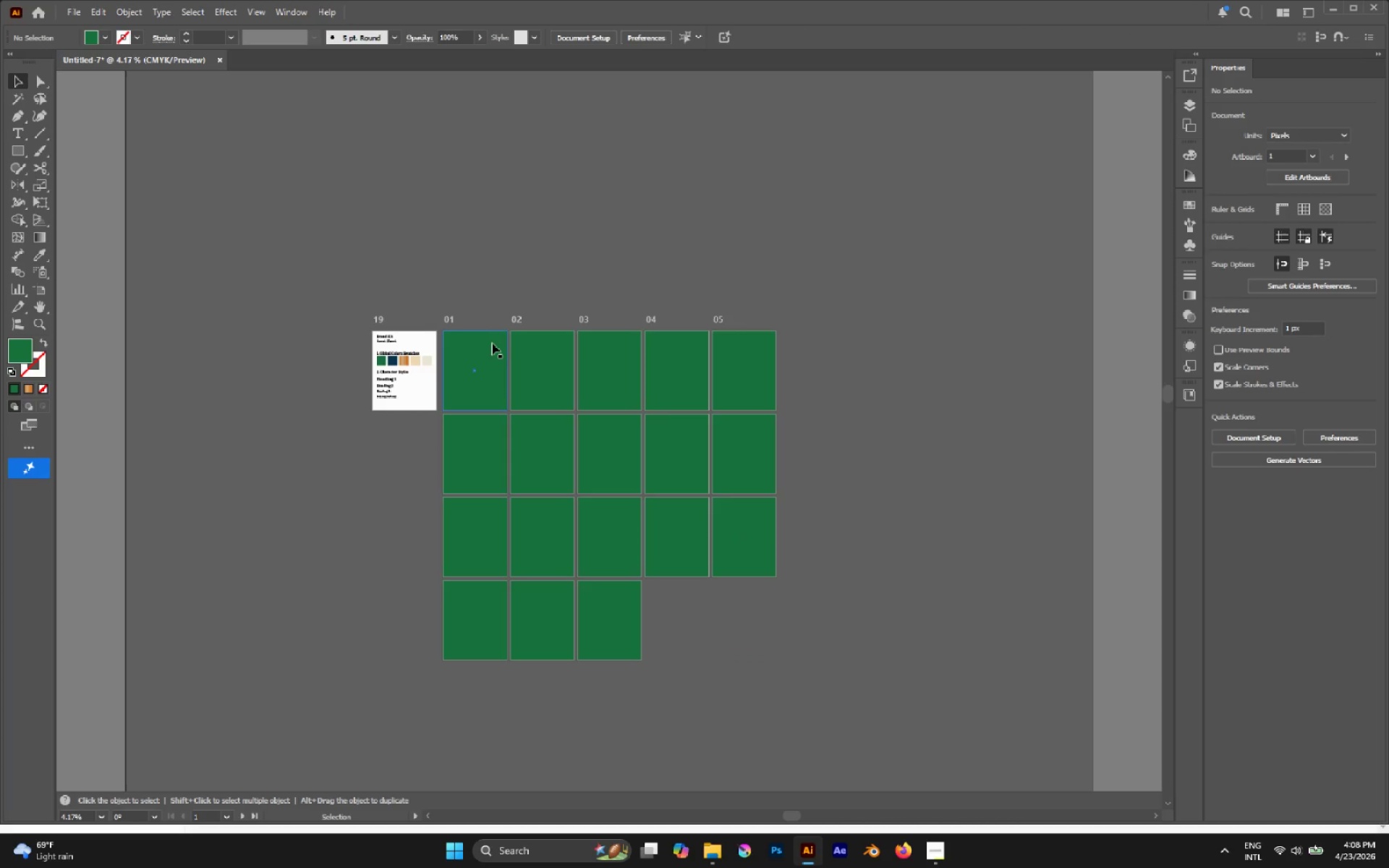 
left_click([492, 344])
 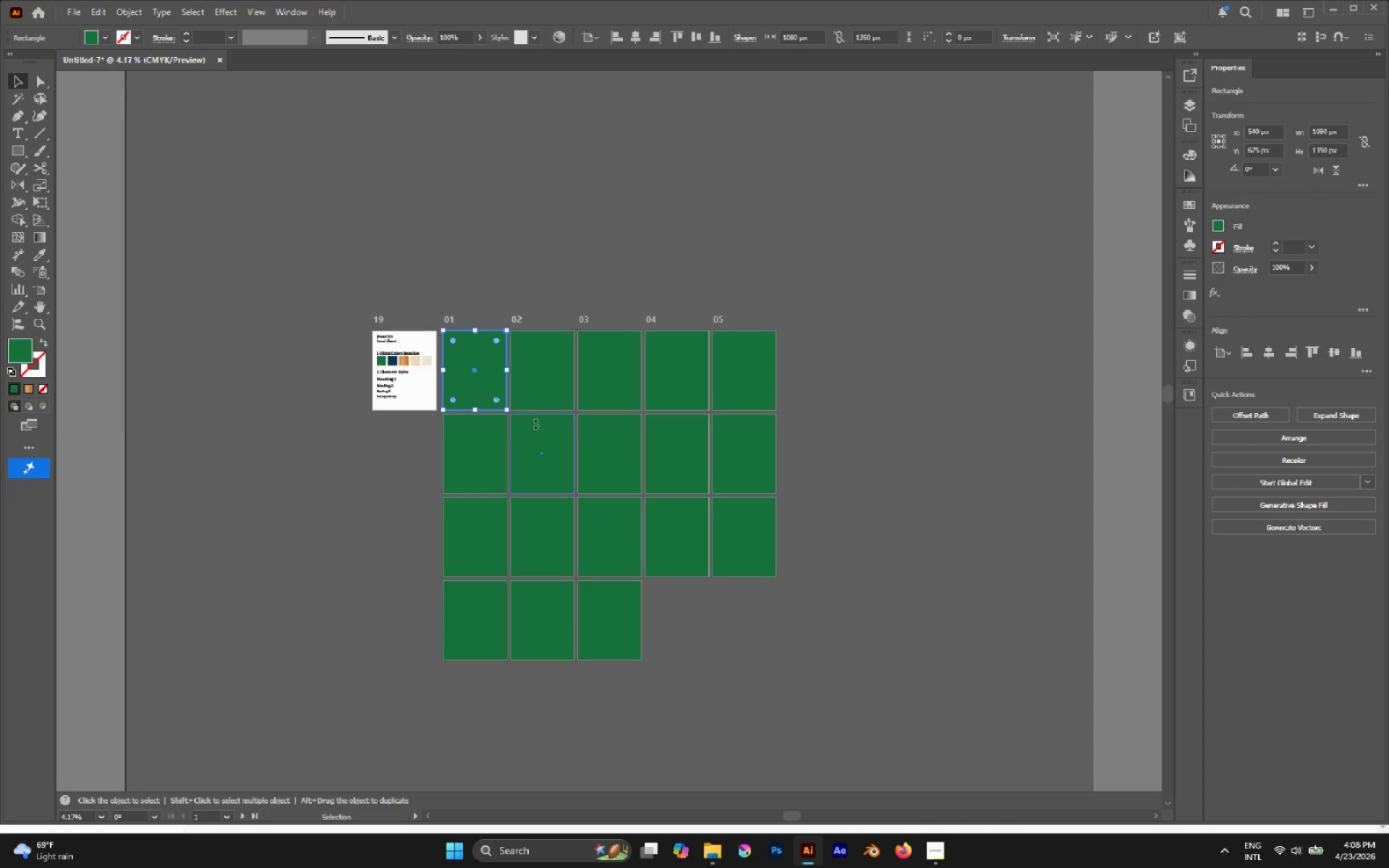 
left_click([536, 427])
 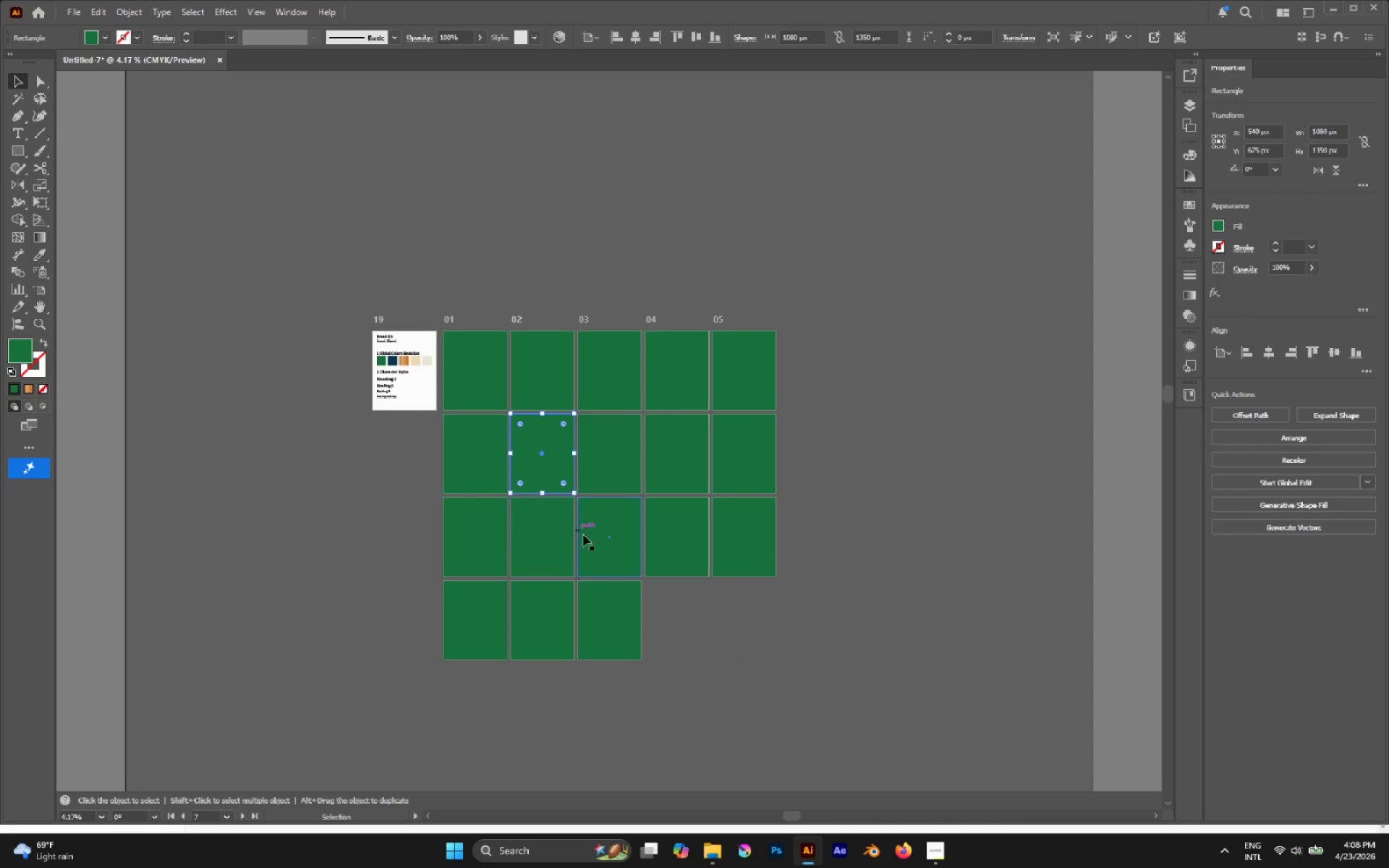 
left_click([585, 536])
 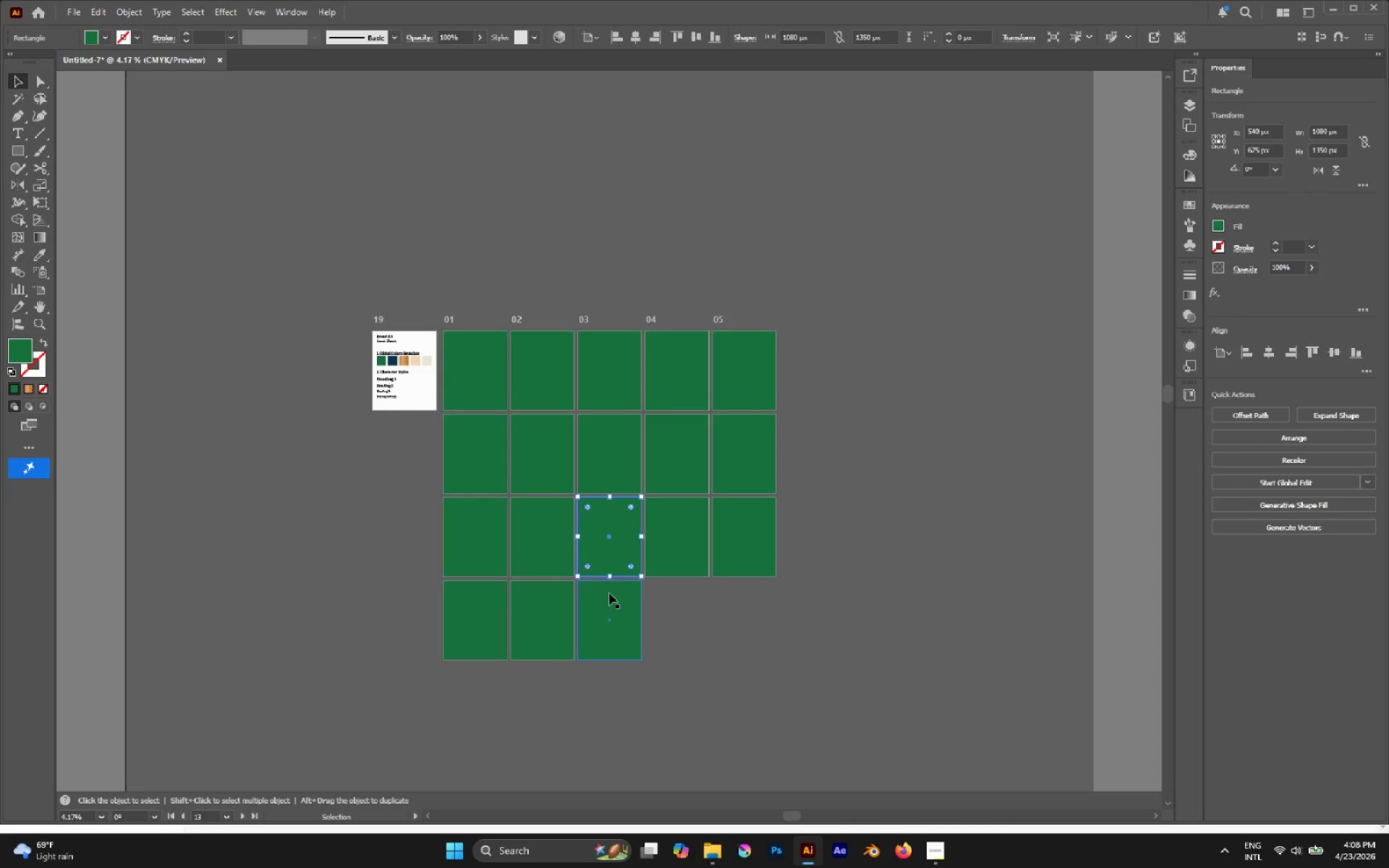 
left_click([609, 593])
 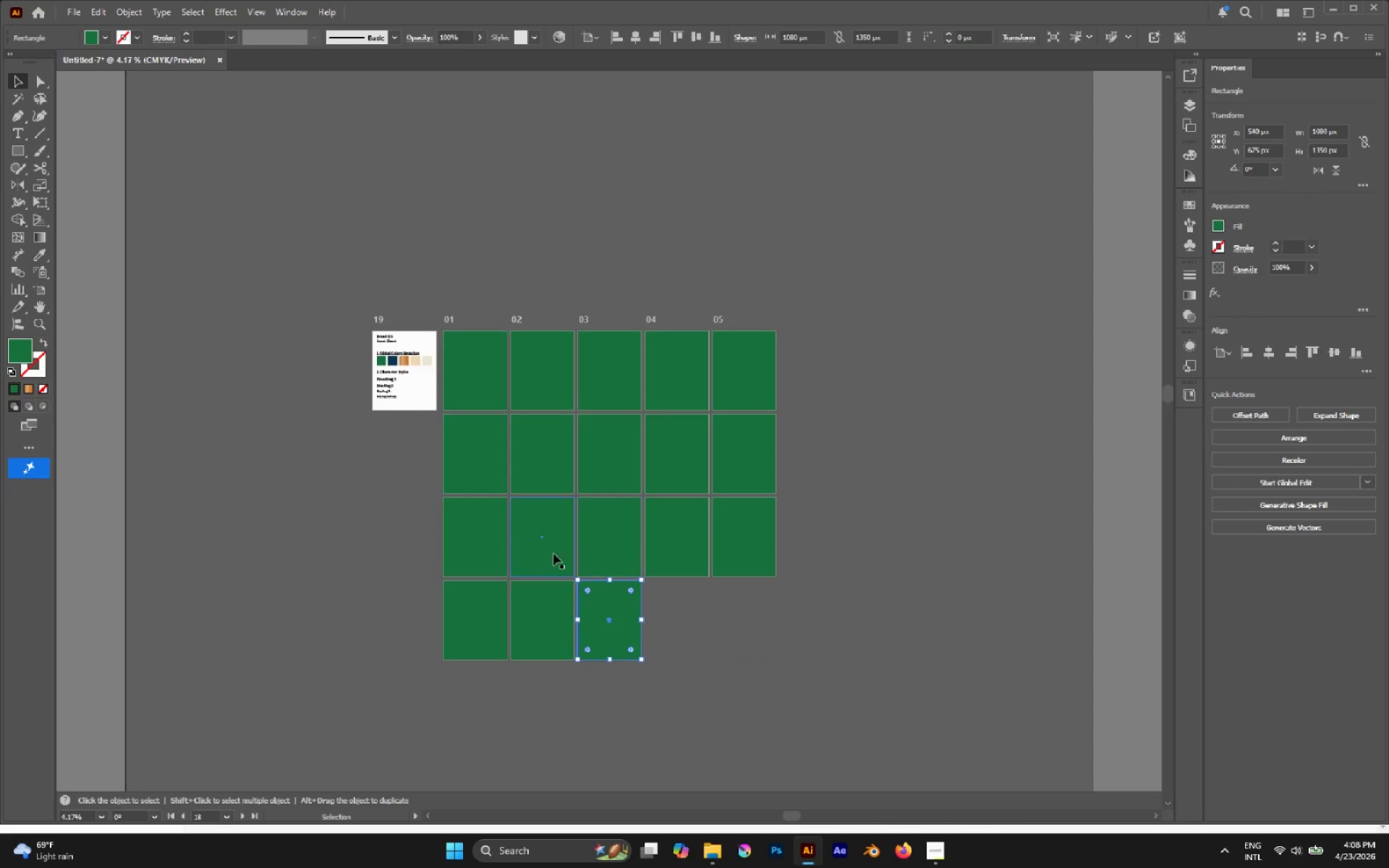 
left_click([553, 553])
 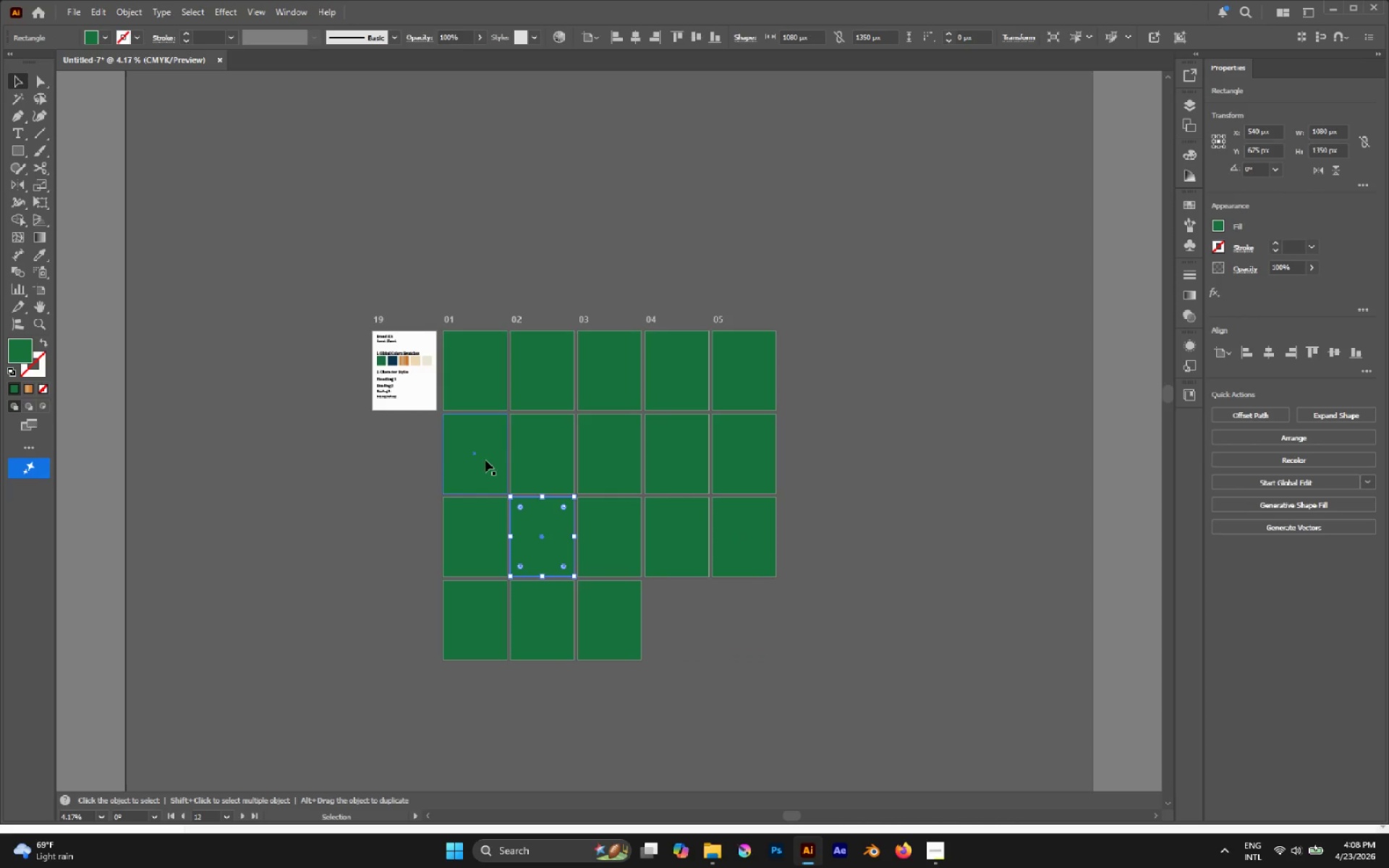 
left_click([485, 459])
 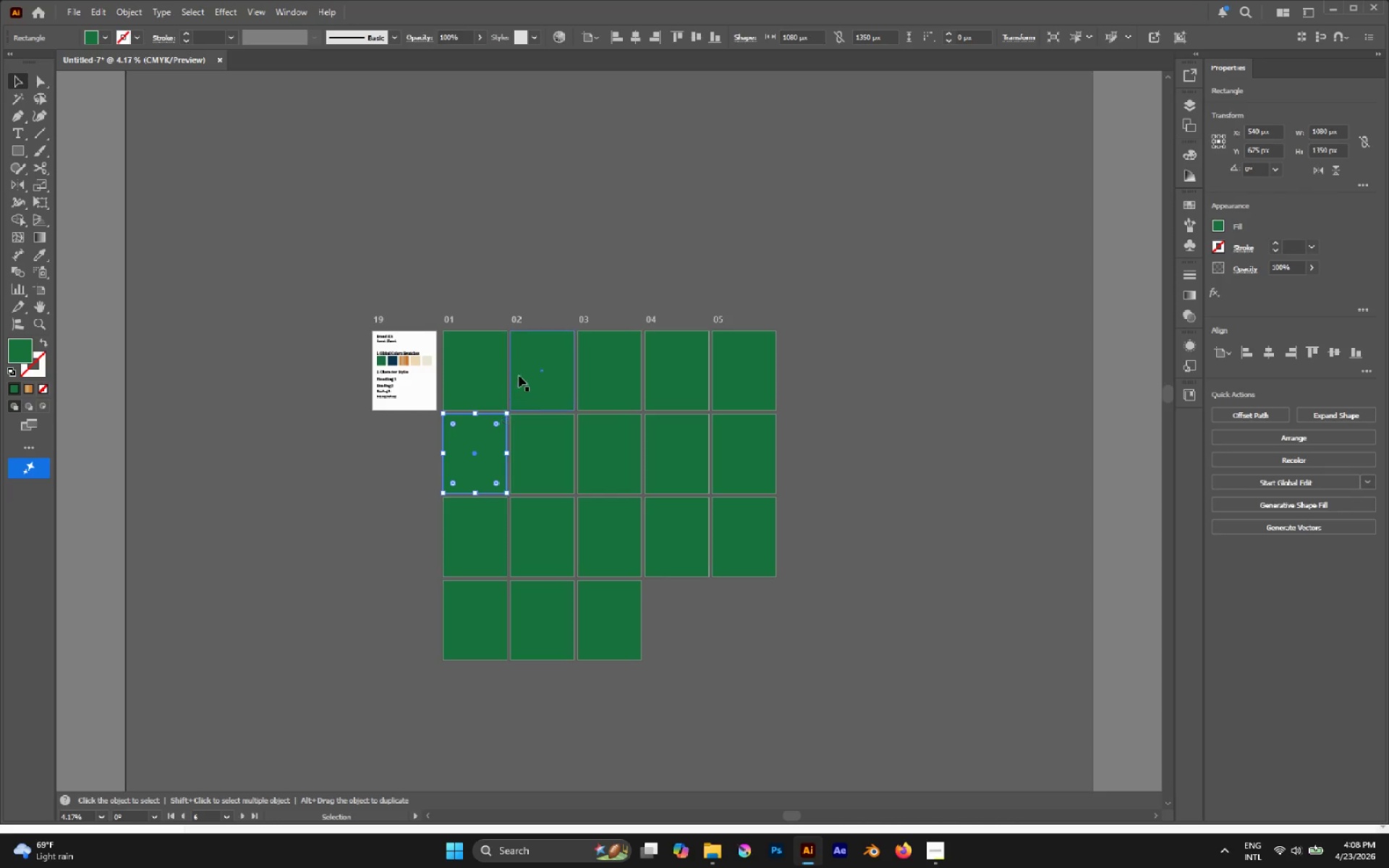 
left_click([519, 375])
 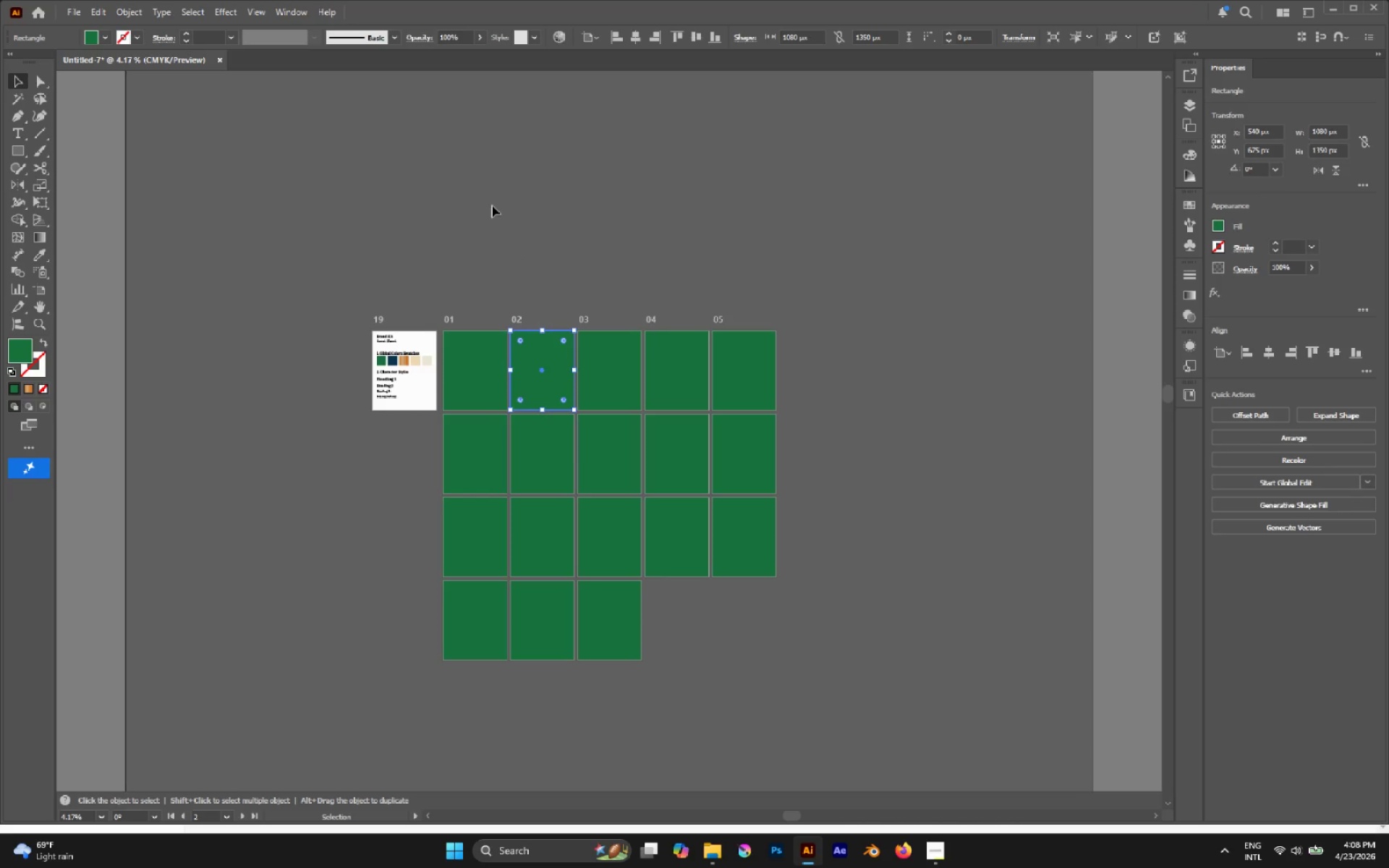 
hold_key(key=AltLeft, duration=1.03)
scroll: coordinate [475, 355], scroll_direction: up, amount: 2.0
 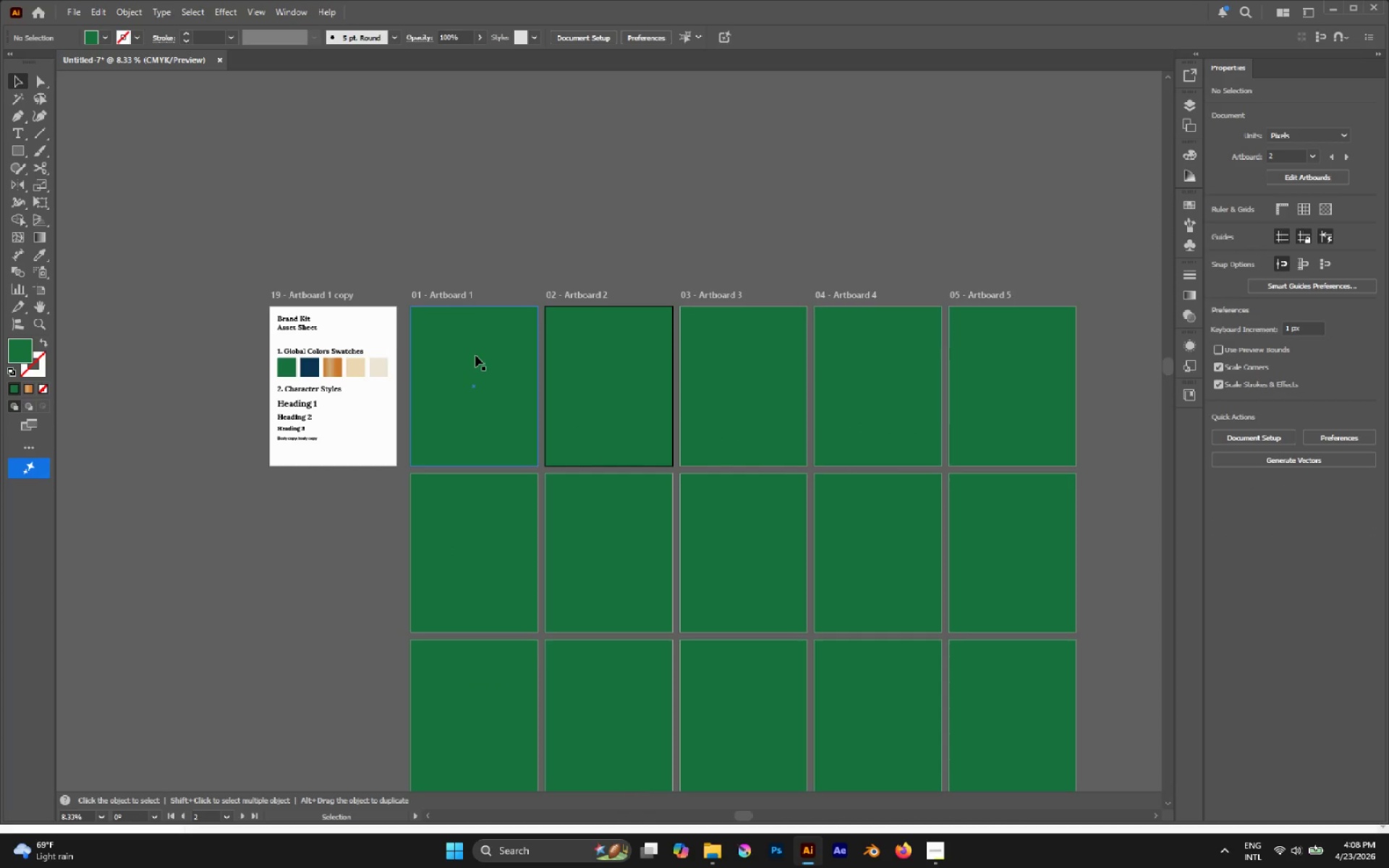 
wait(9.38)
 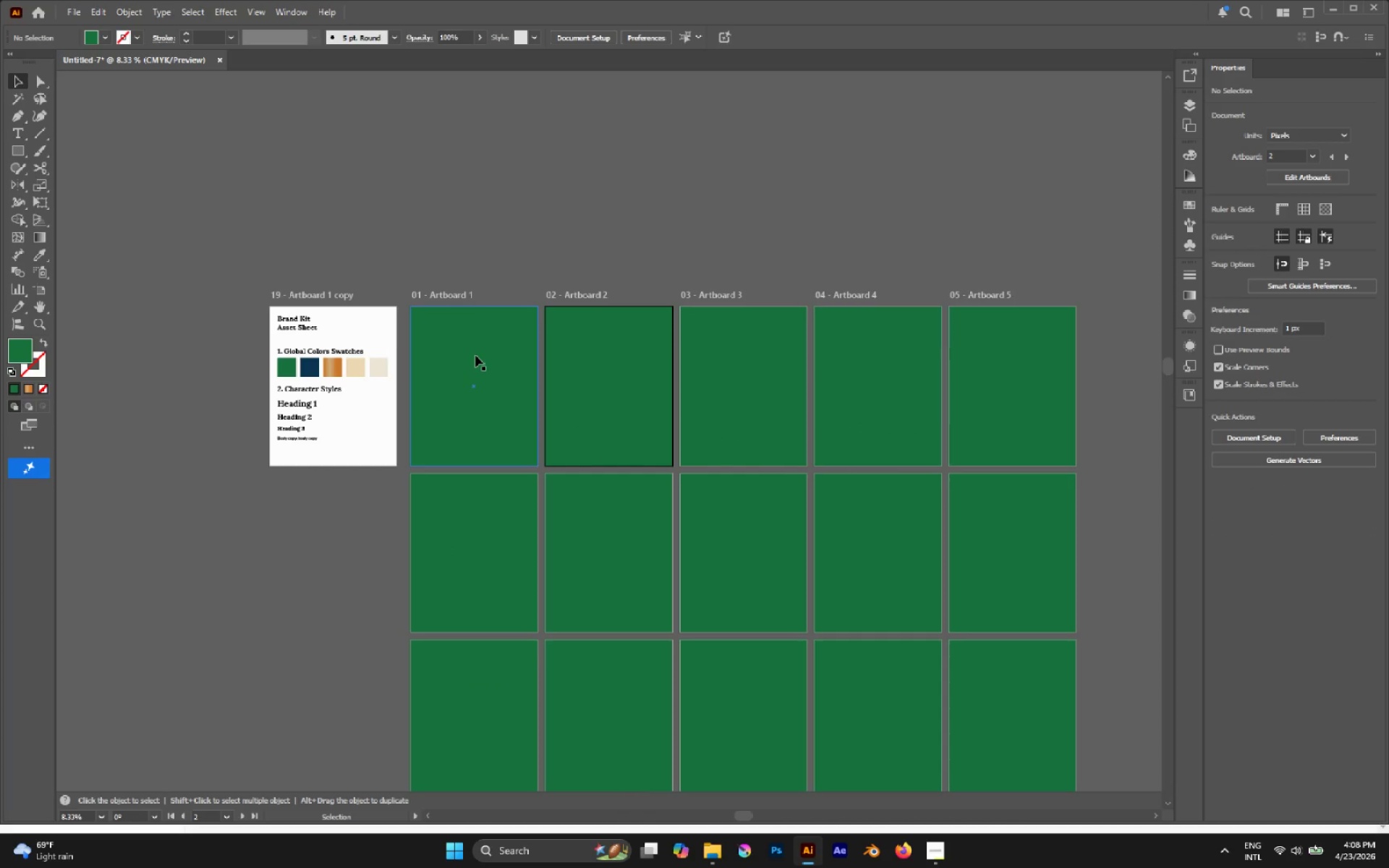 
left_click([940, 844])